 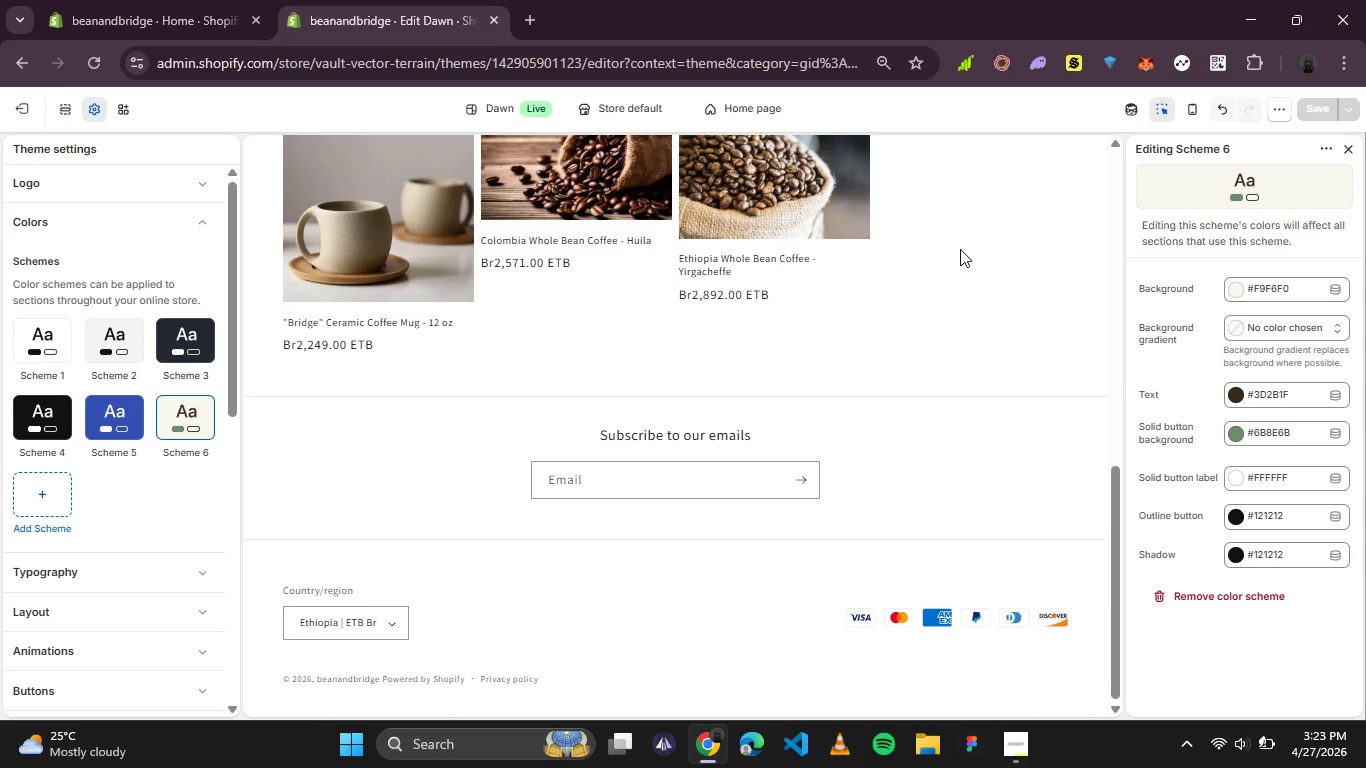 
scroll: coordinate [782, 291], scroll_direction: up, amount: 6.0
 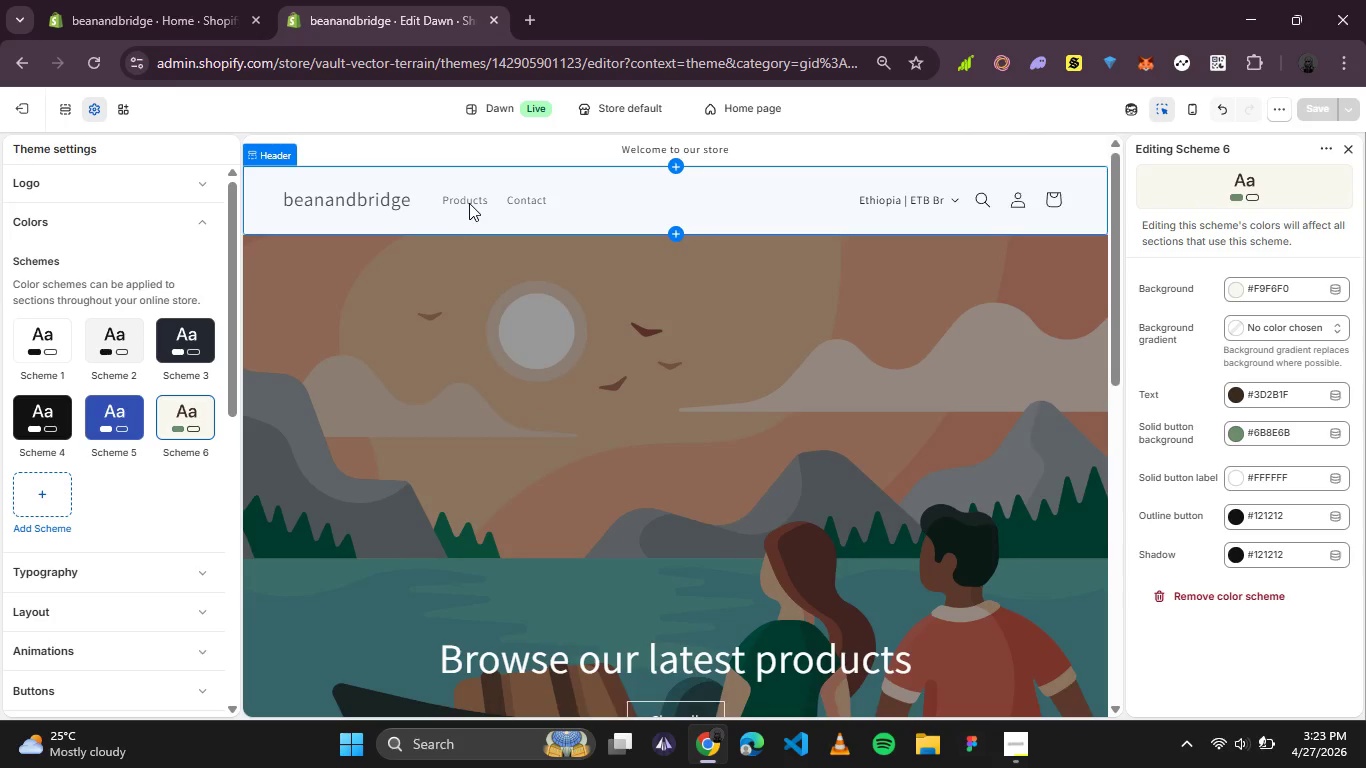 
left_click([470, 202])
 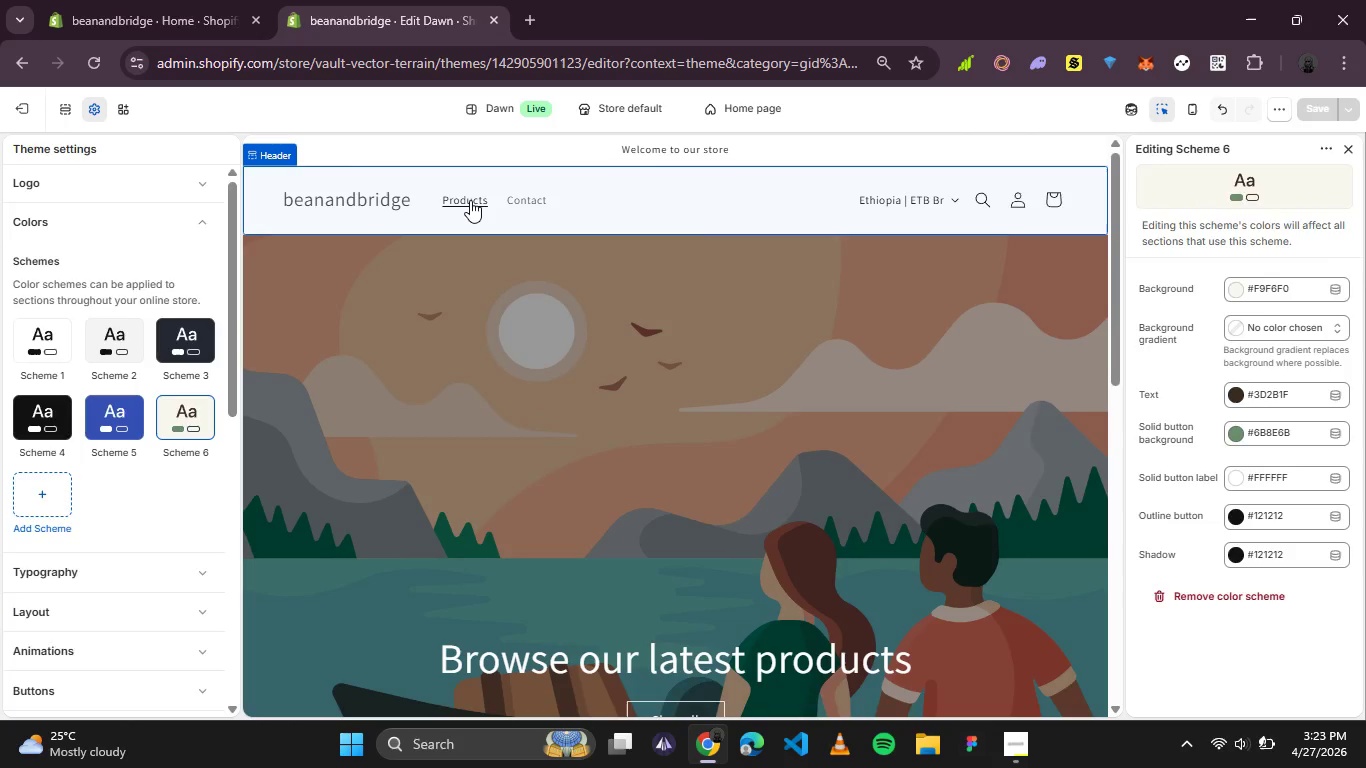 
left_click([470, 200])
 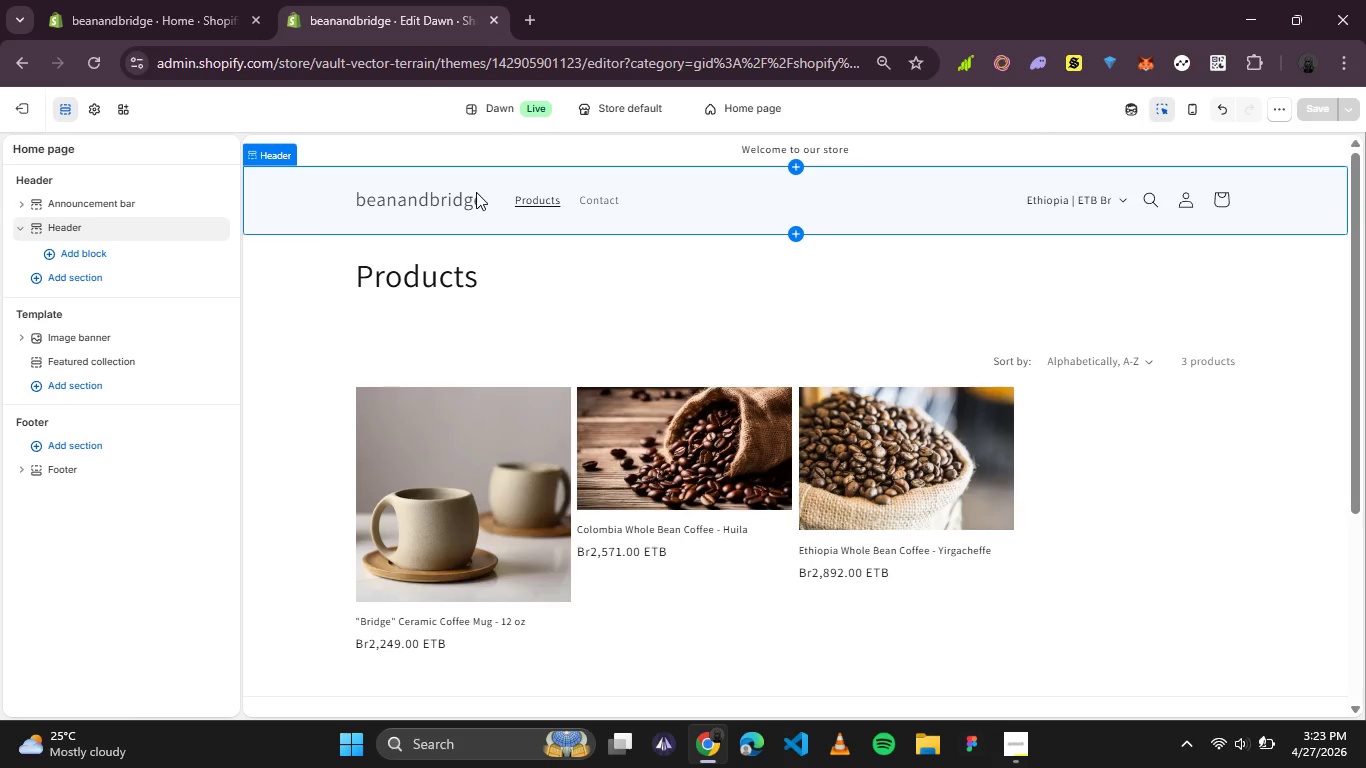 
wait(6.95)
 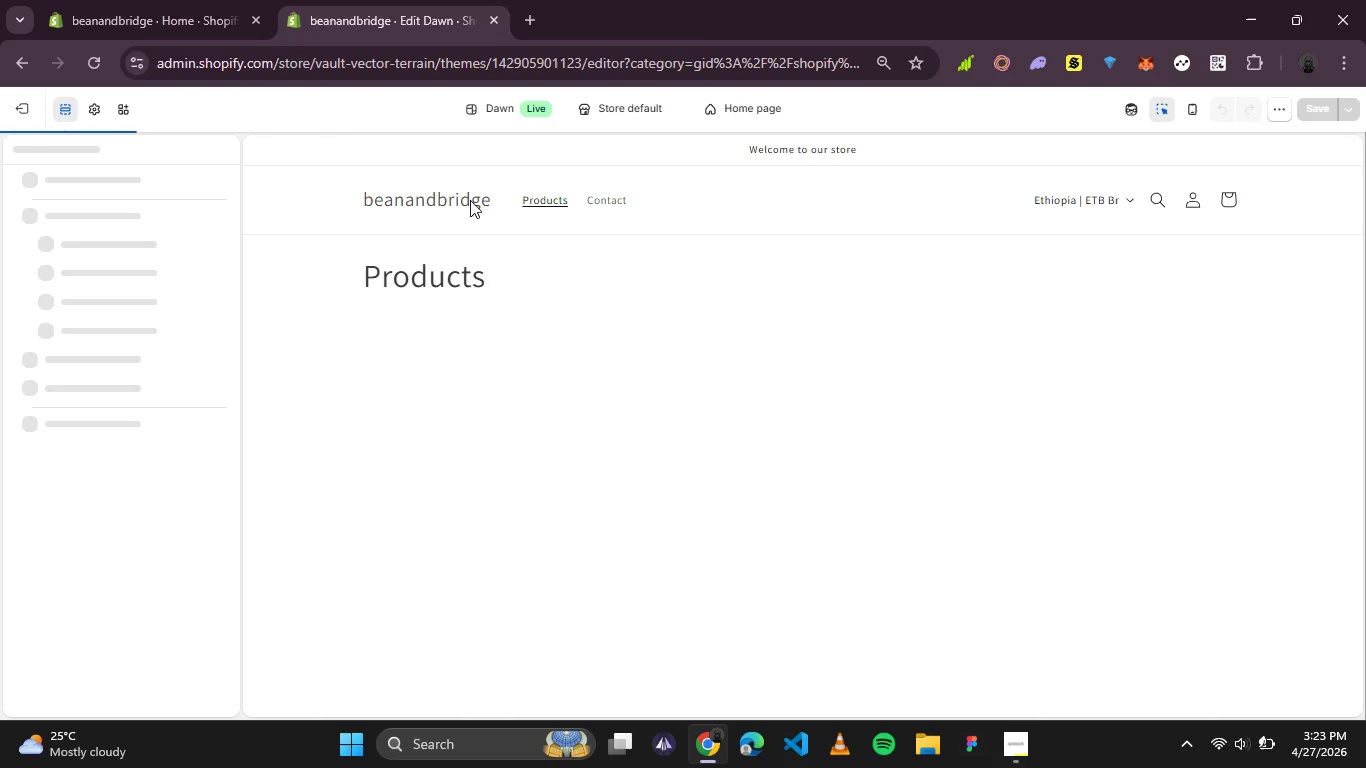 
left_click([94, 96])
 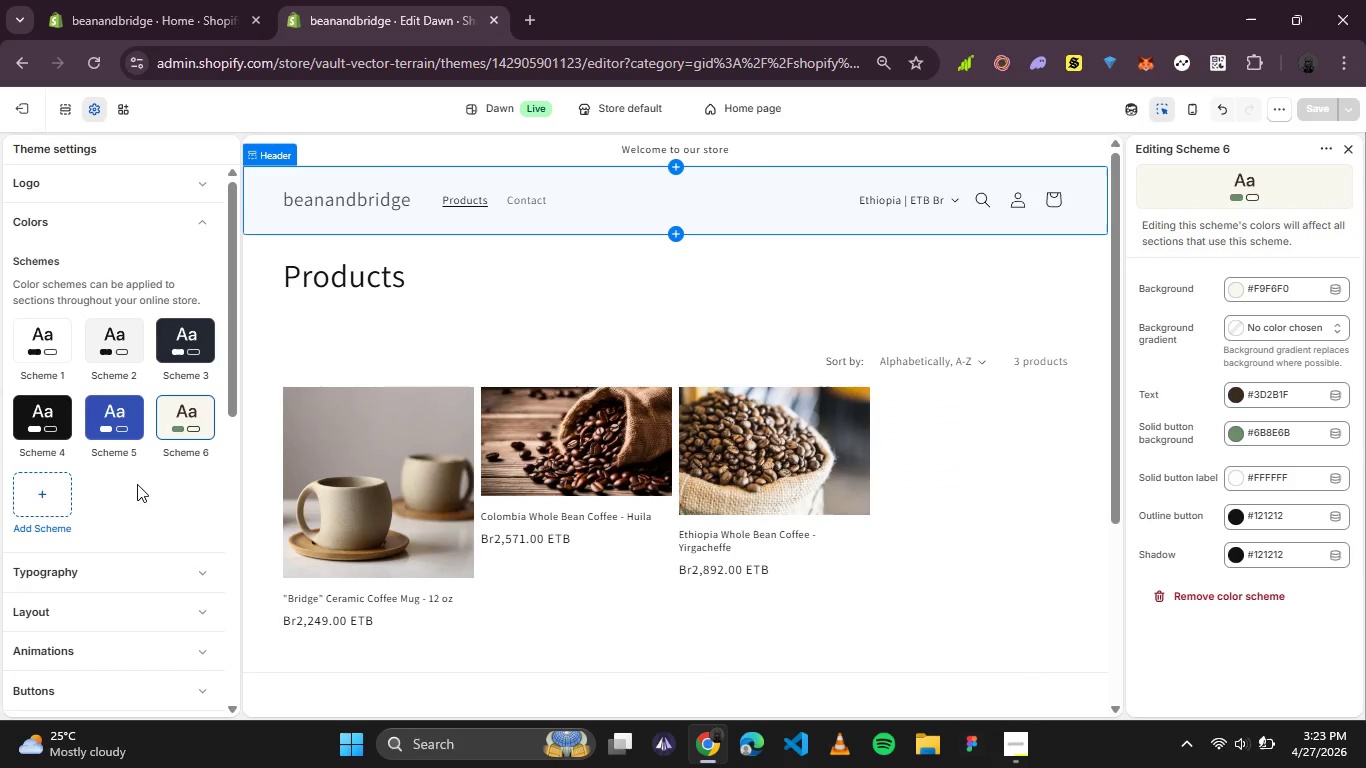 
left_click([191, 424])
 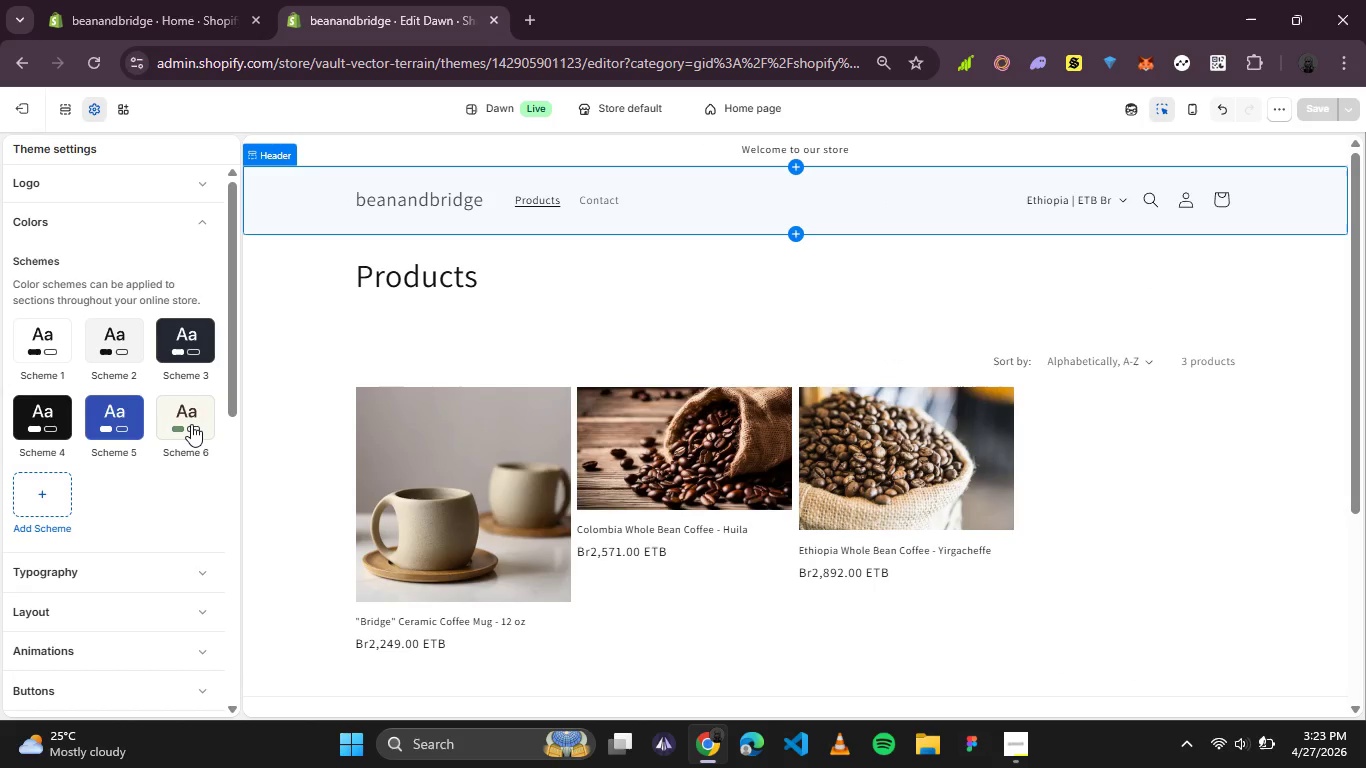 
left_click([191, 424])
 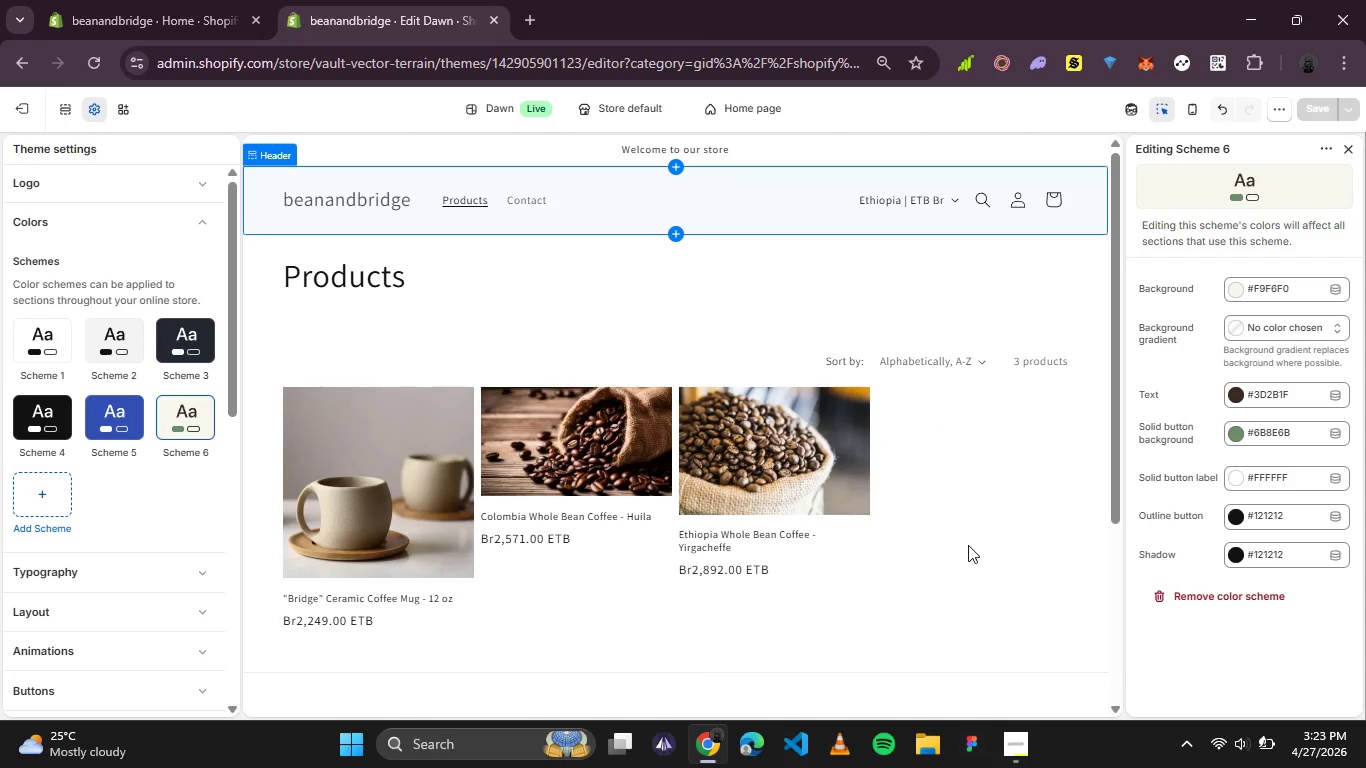 
scroll: coordinate [544, 403], scroll_direction: up, amount: 1.0
 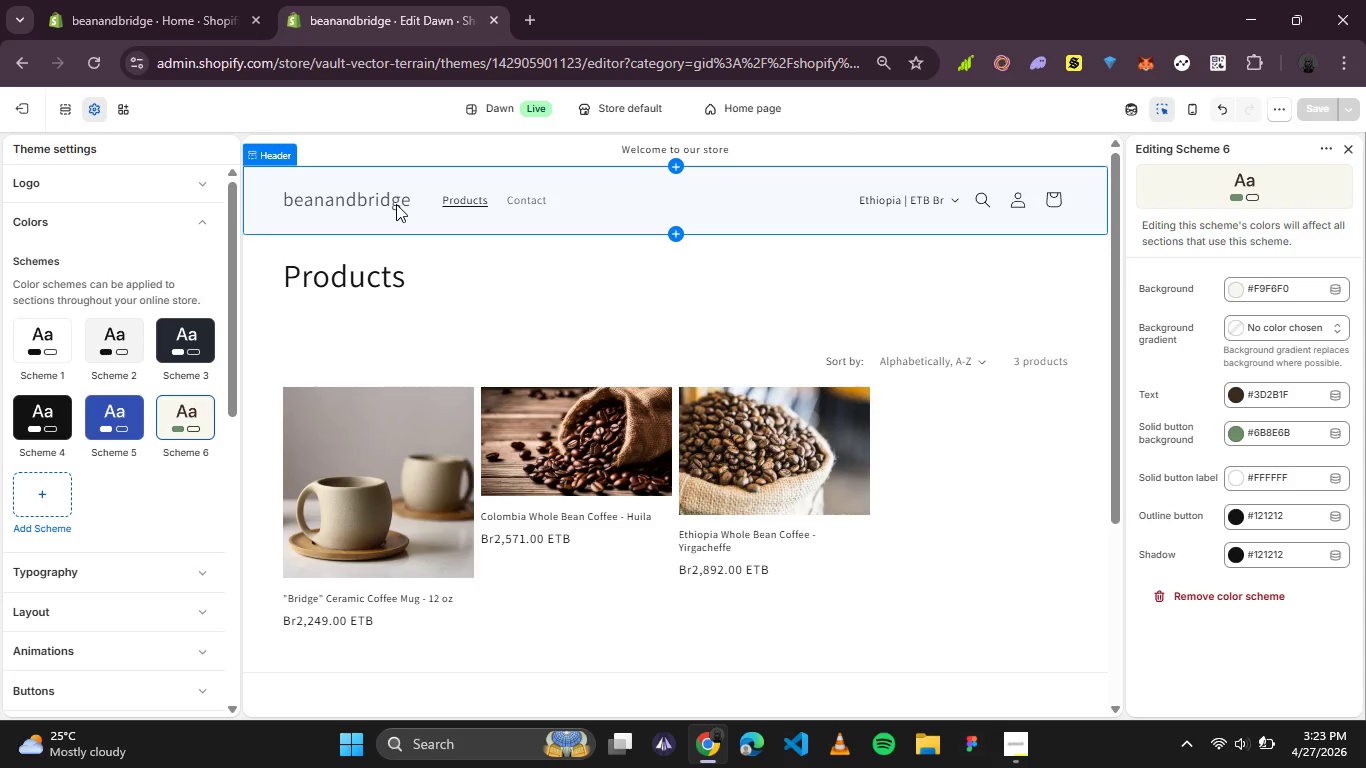 
left_click([396, 204])
 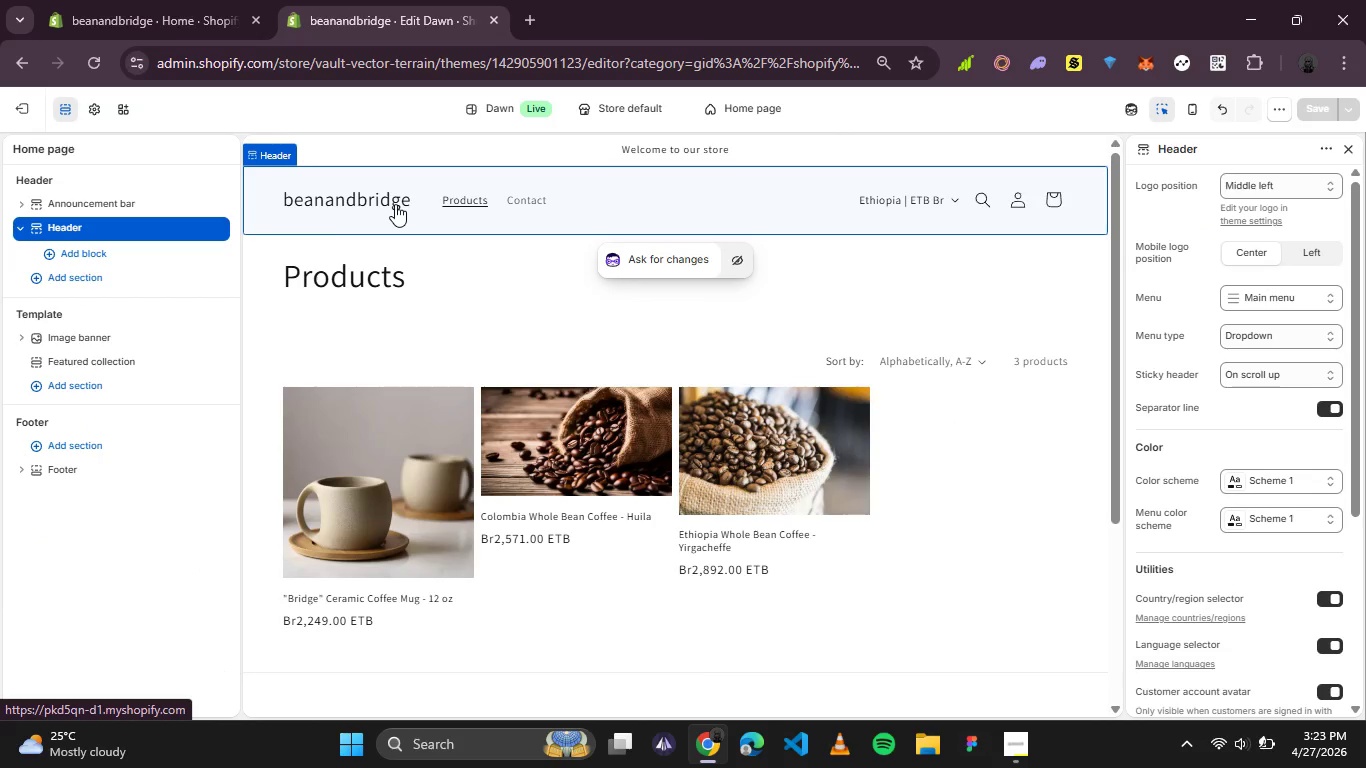 
wait(19.91)
 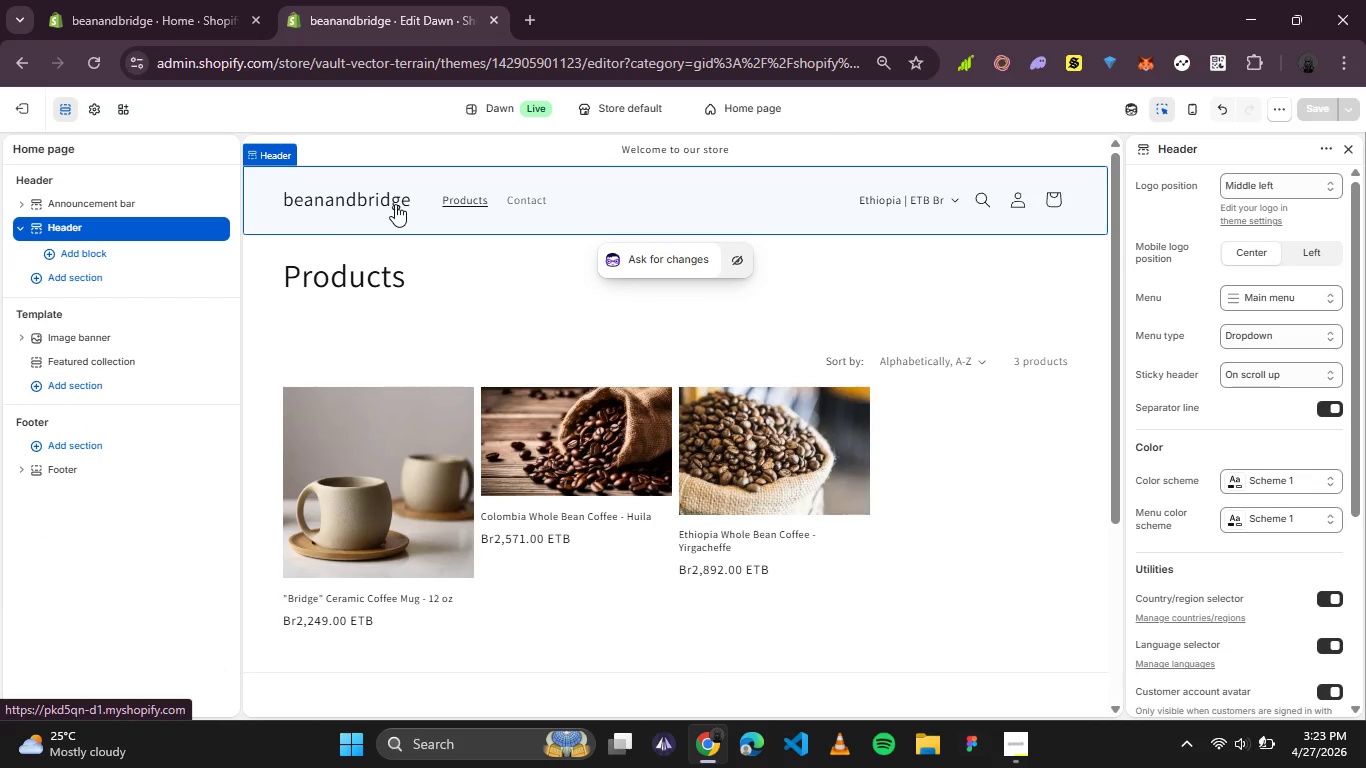 
left_click([383, 195])
 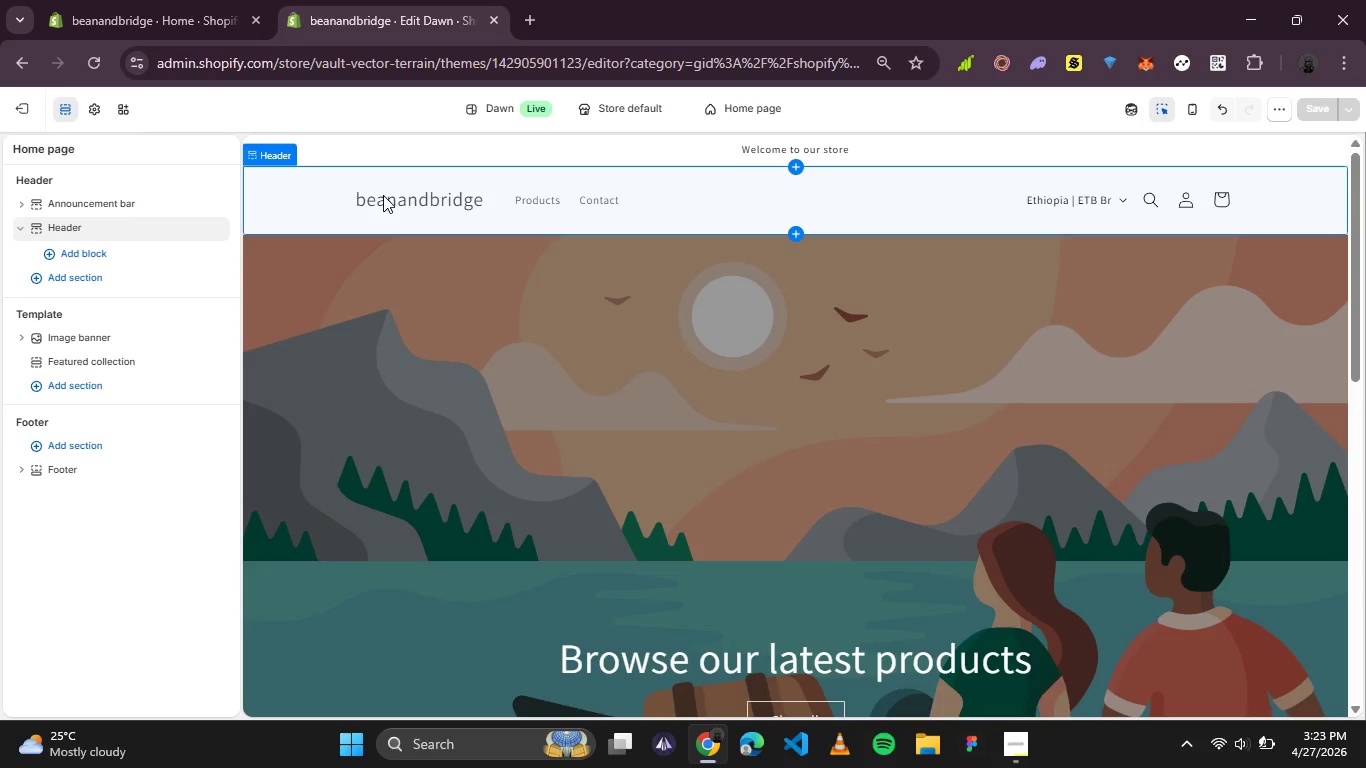 
scroll: coordinate [608, 286], scroll_direction: none, amount: 0.0
 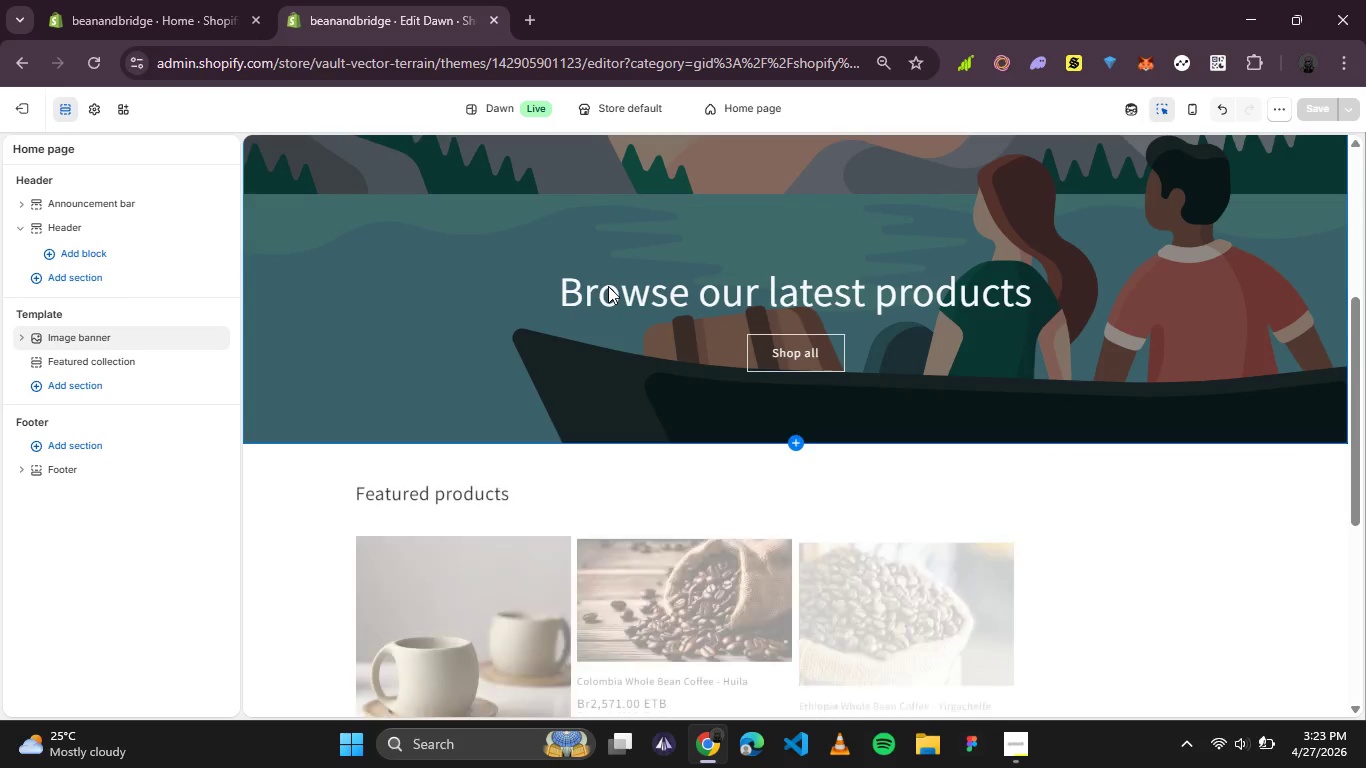 
scroll: coordinate [608, 286], scroll_direction: down, amount: 1.0
 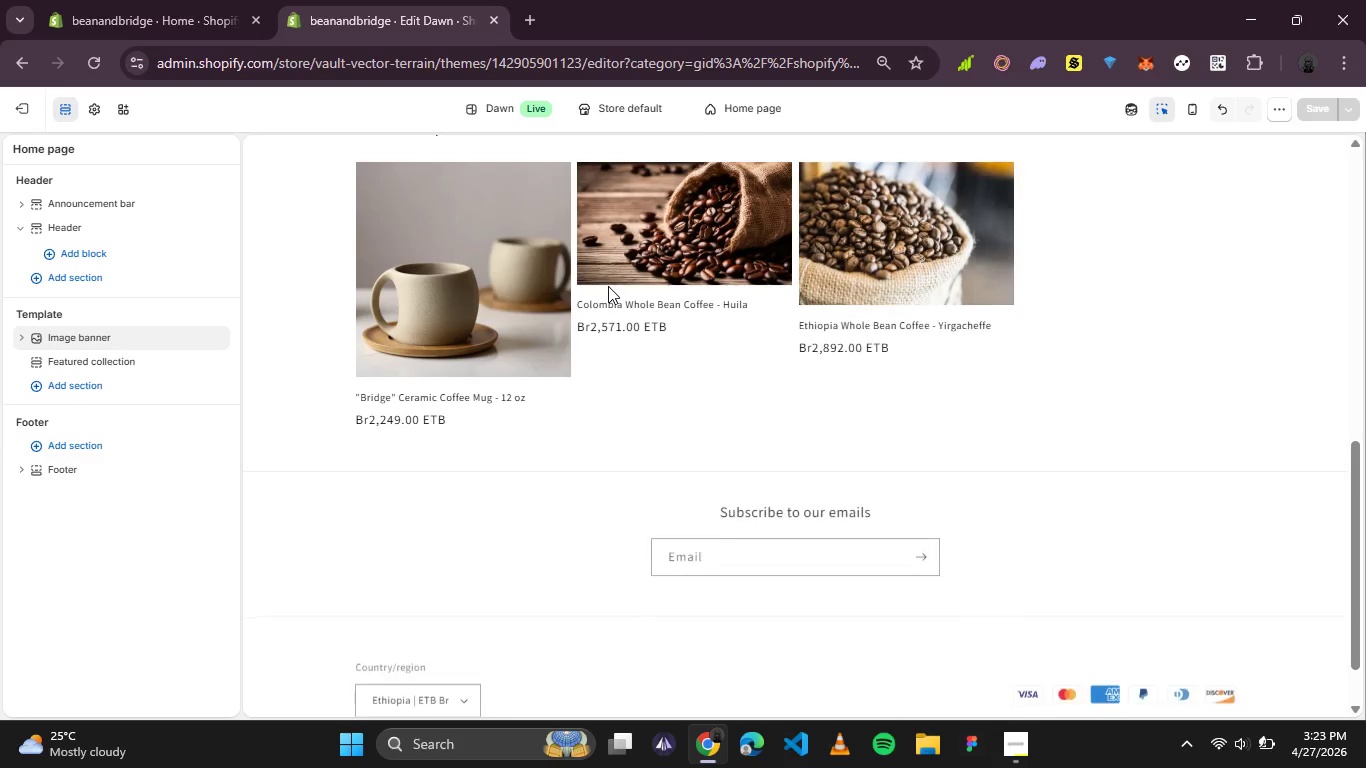 
scroll: coordinate [608, 286], scroll_direction: up, amount: 2.0
 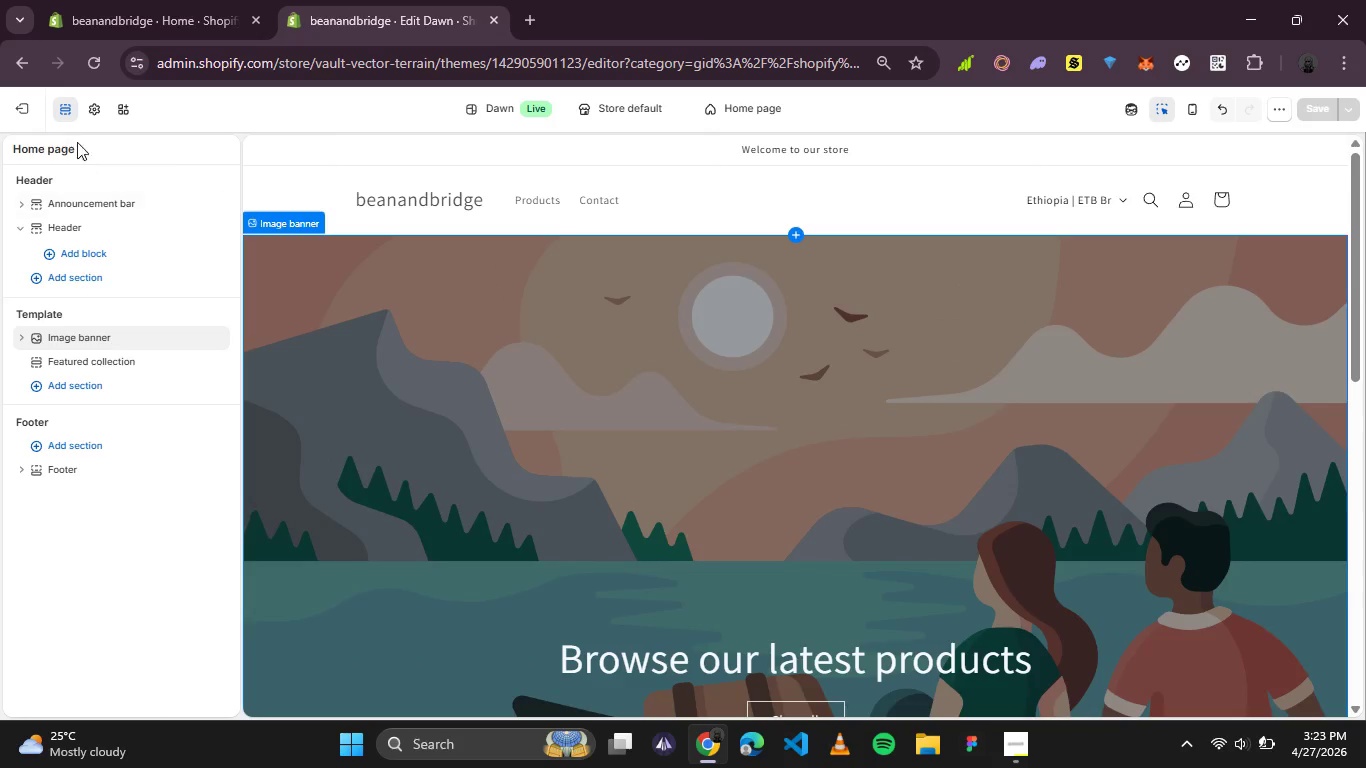 
left_click([104, 110])
 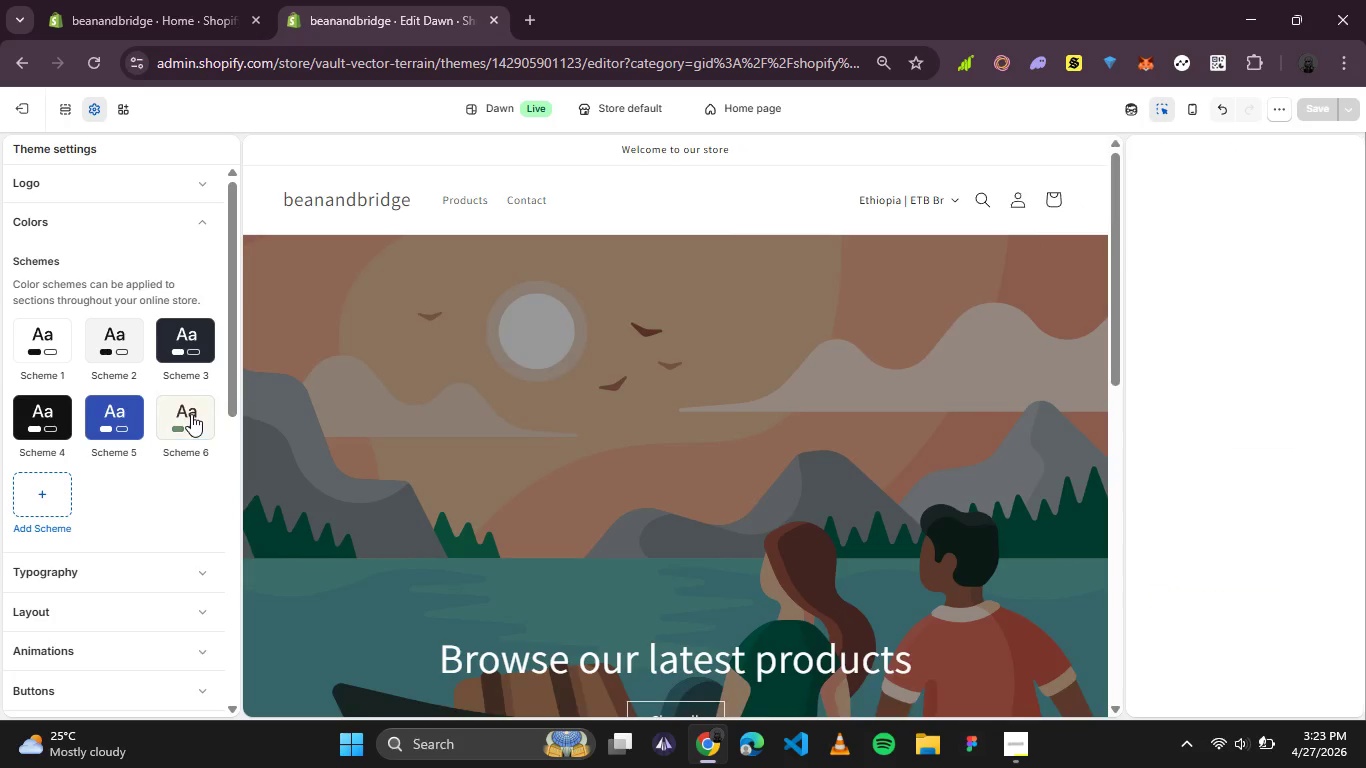 
left_click([191, 414])
 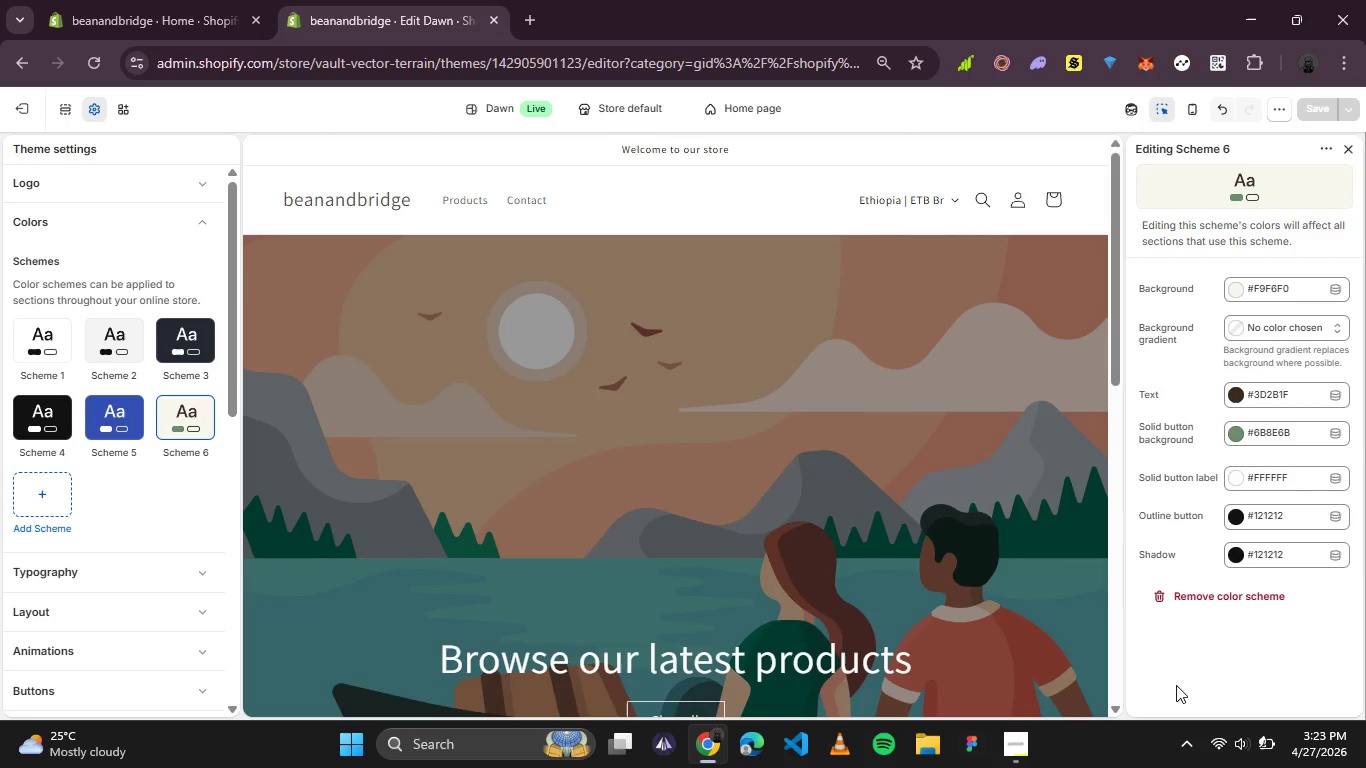 
wait(5.98)
 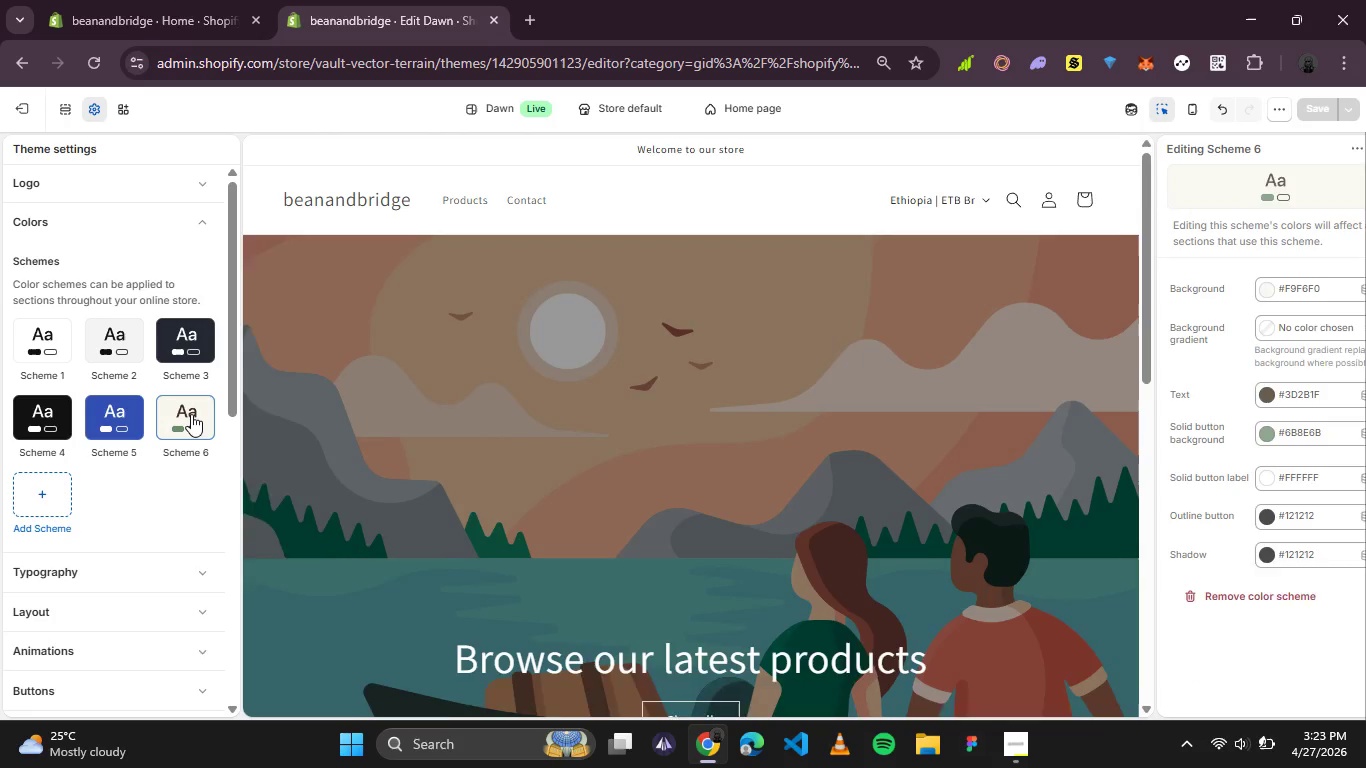 
left_click([1025, 756])